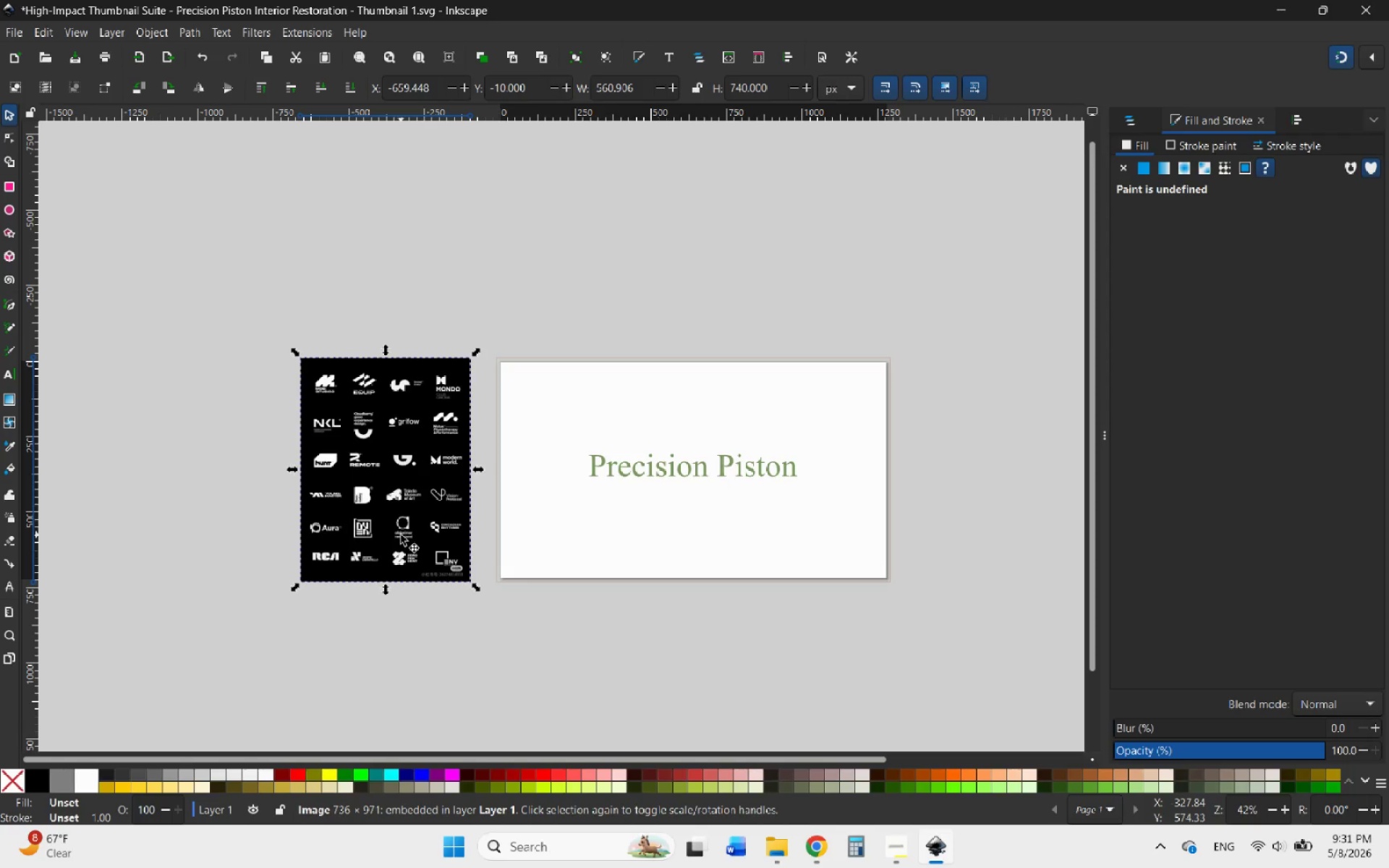 
wait(7.09)
 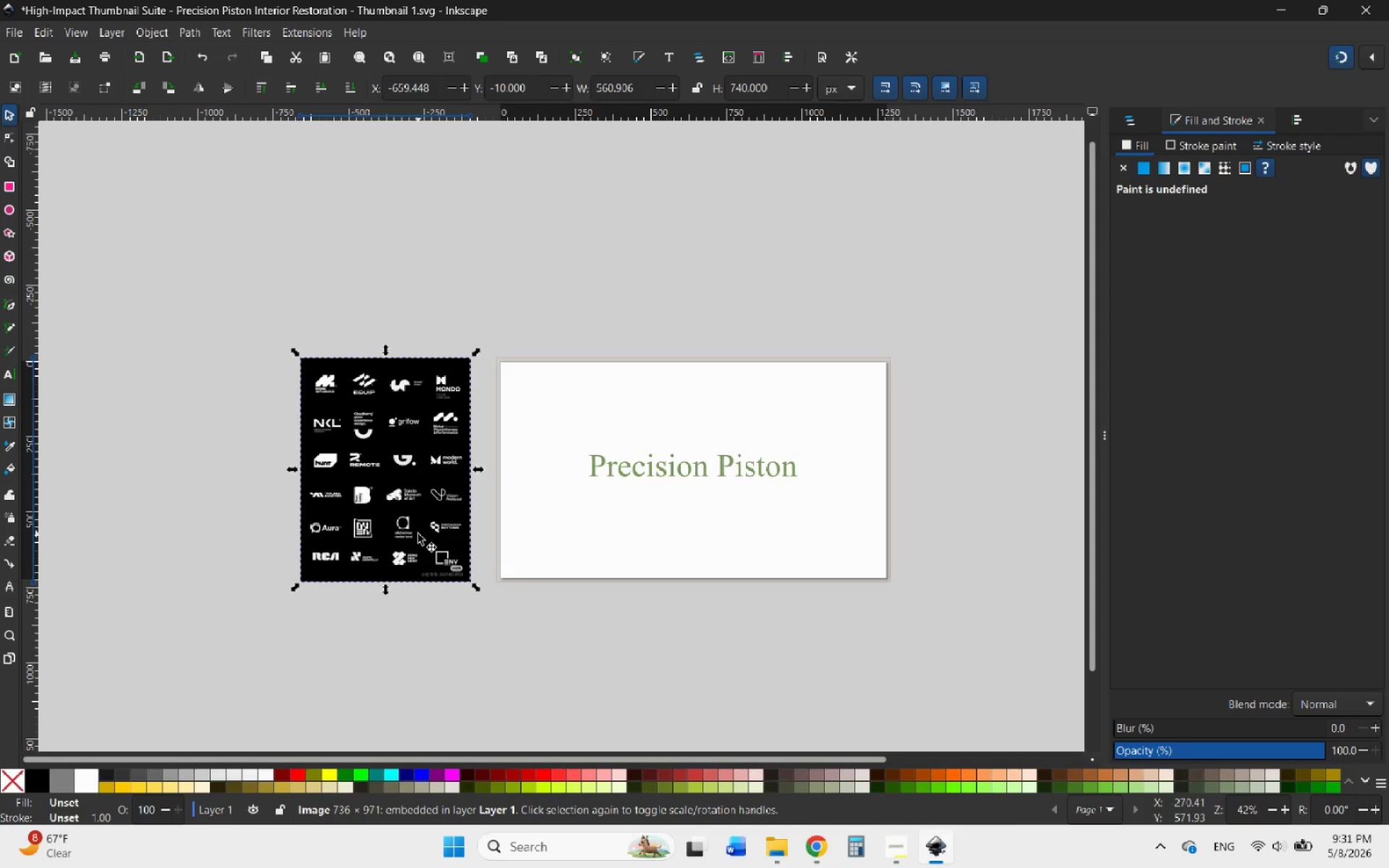 
left_click([899, 859])